 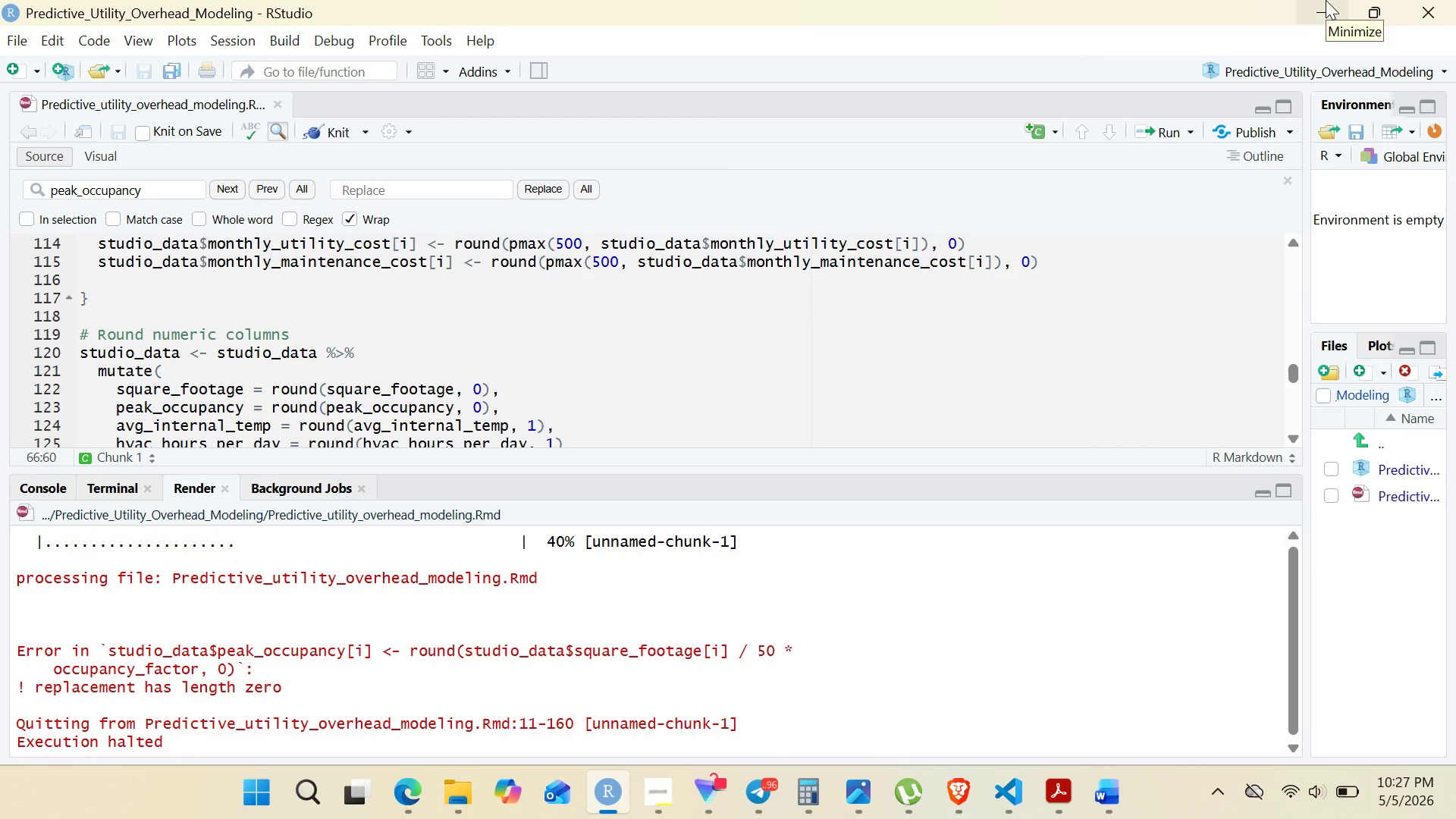 
left_click([759, 353])
 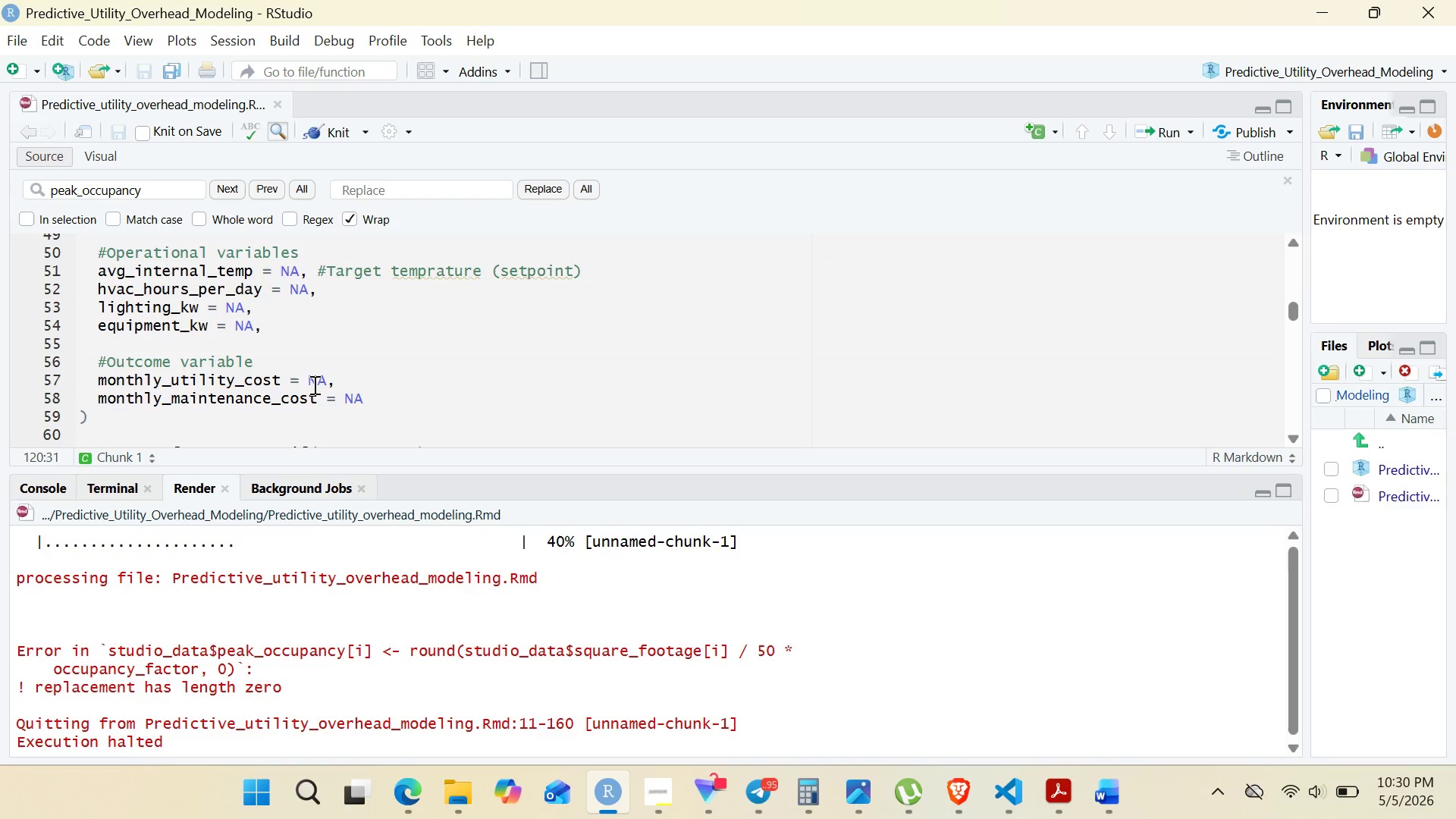 
wait(139.02)
 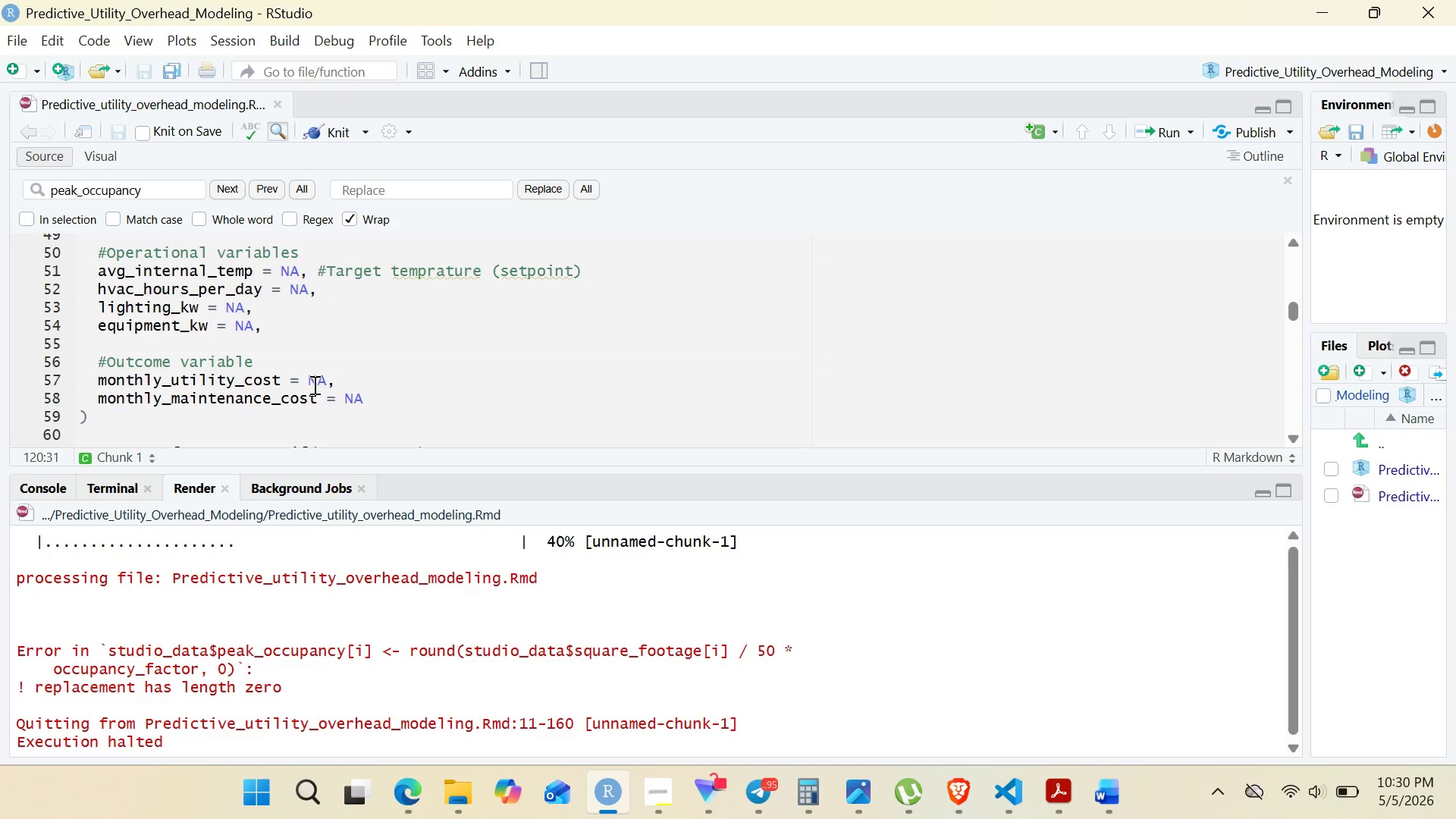 
left_click([313, 384])
 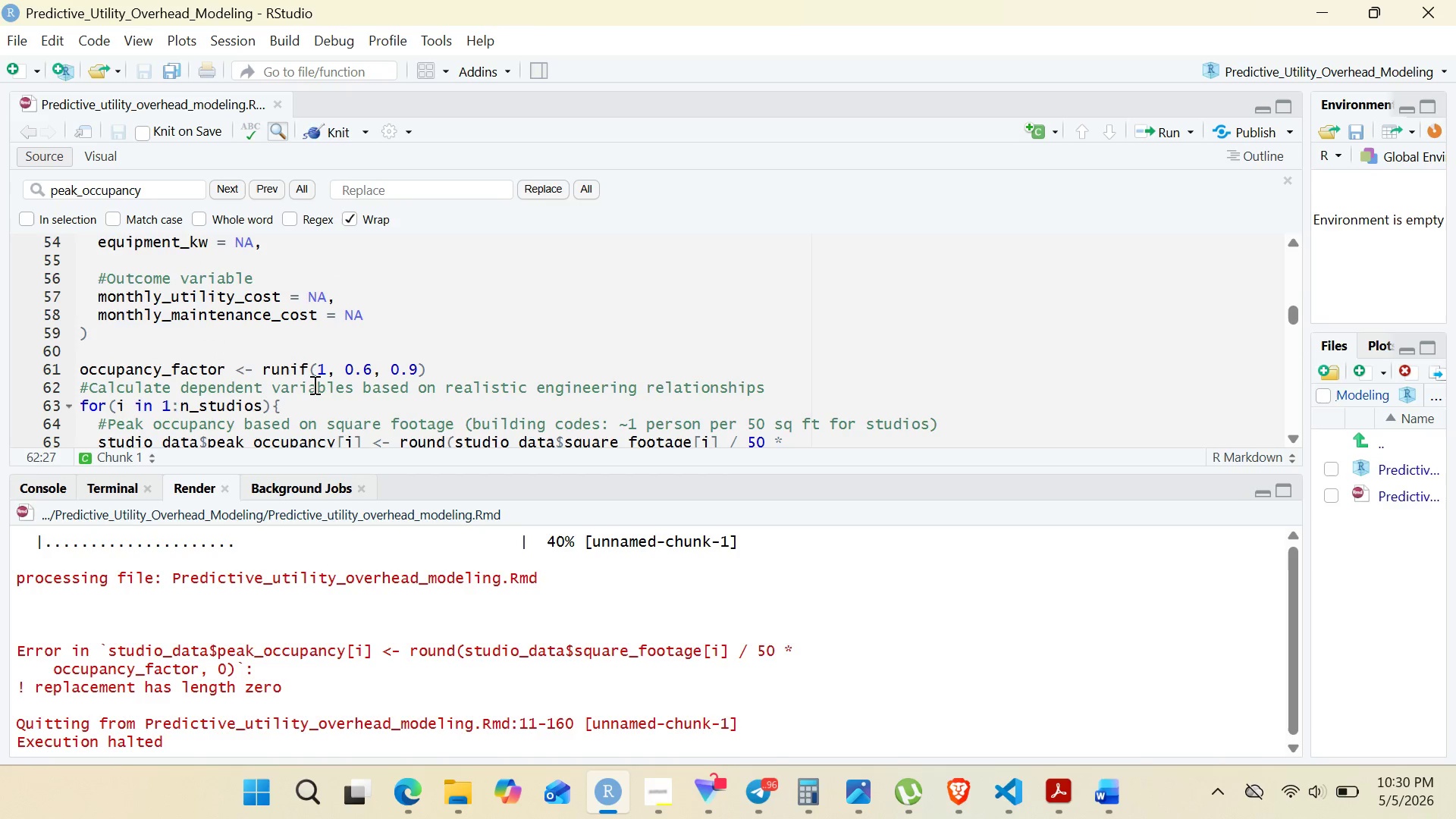 
double_click([208, 316])
 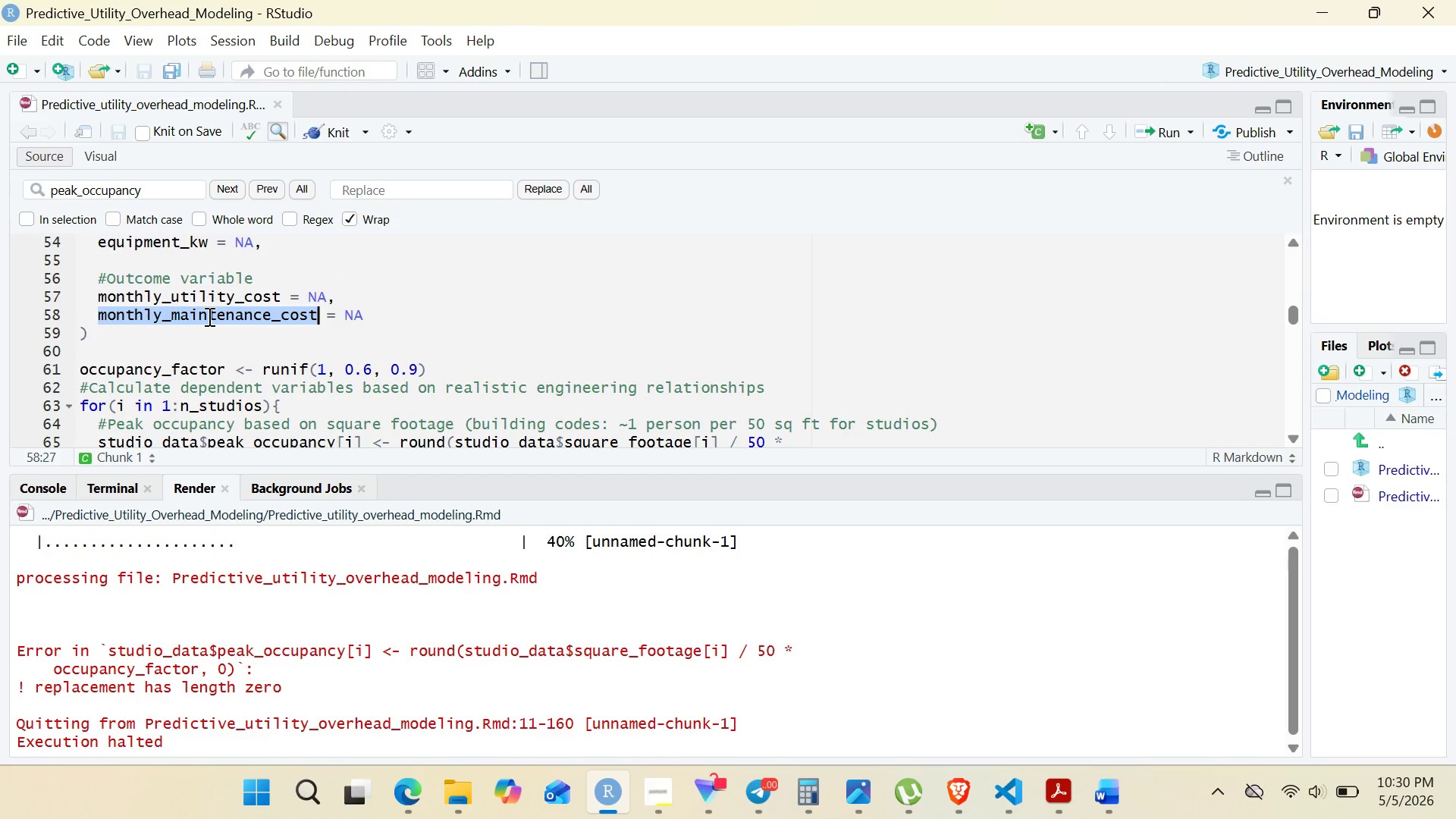 
key(Control+F)
 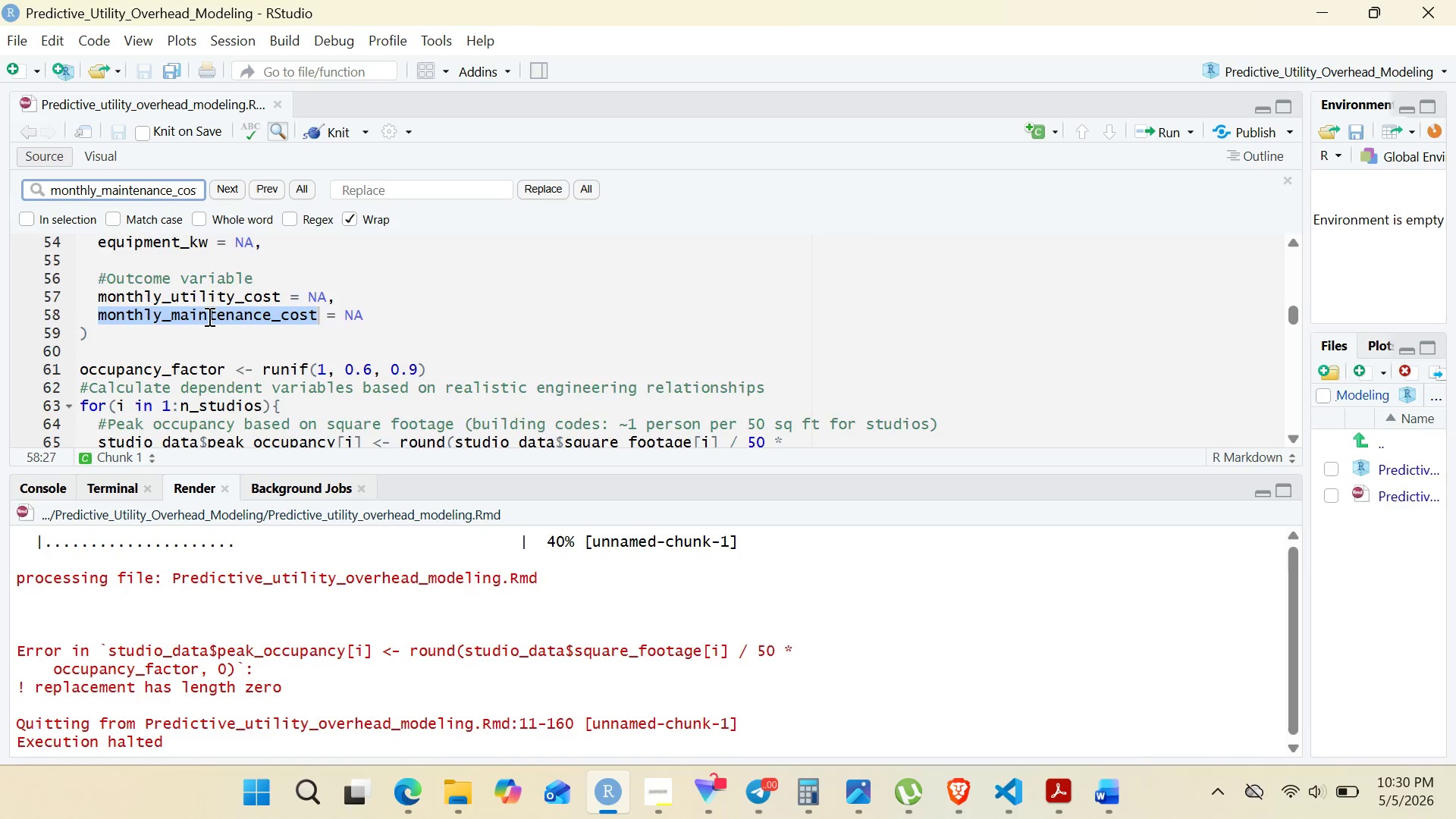 
key(Enter)
 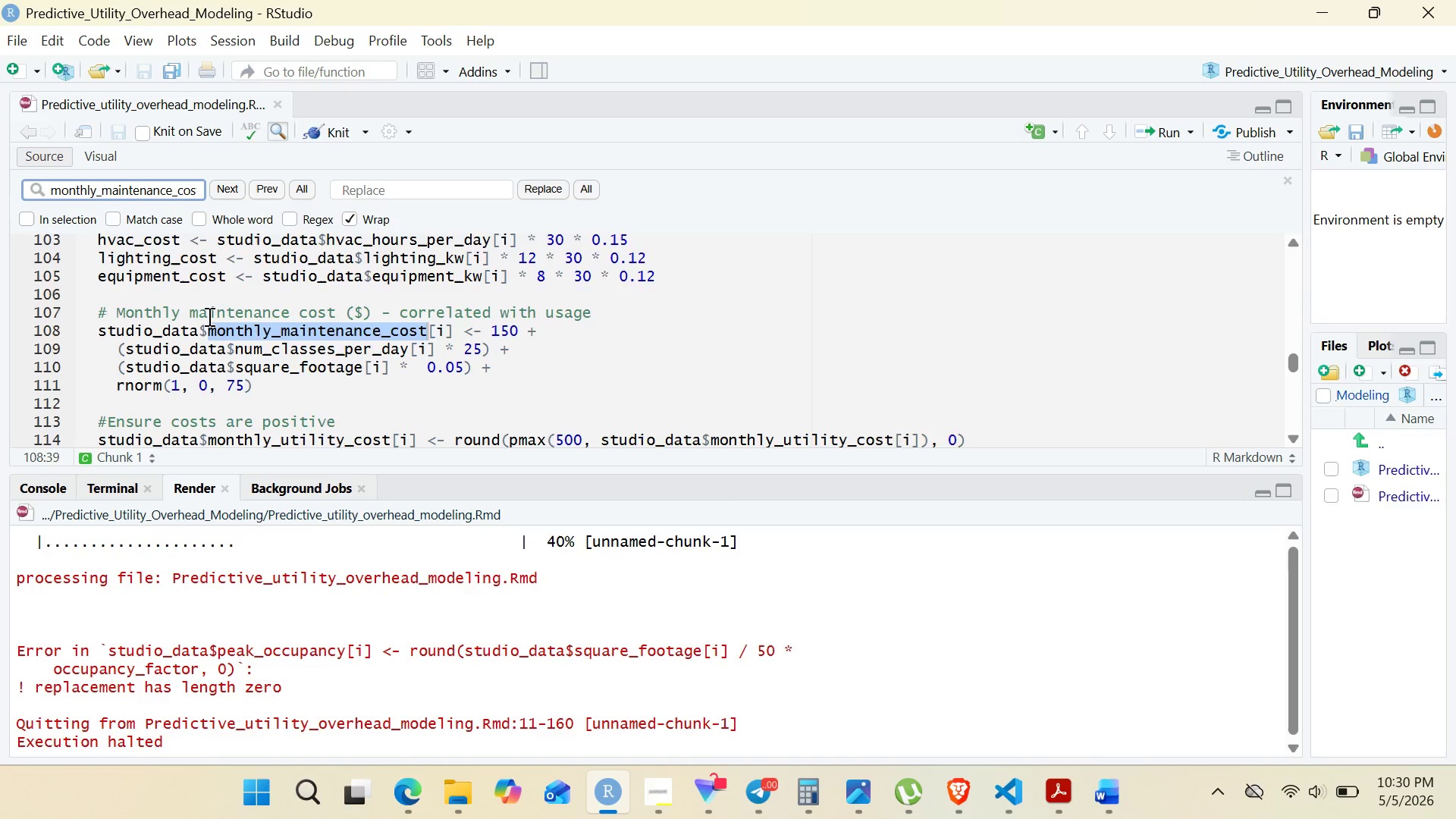 
key(Enter)
 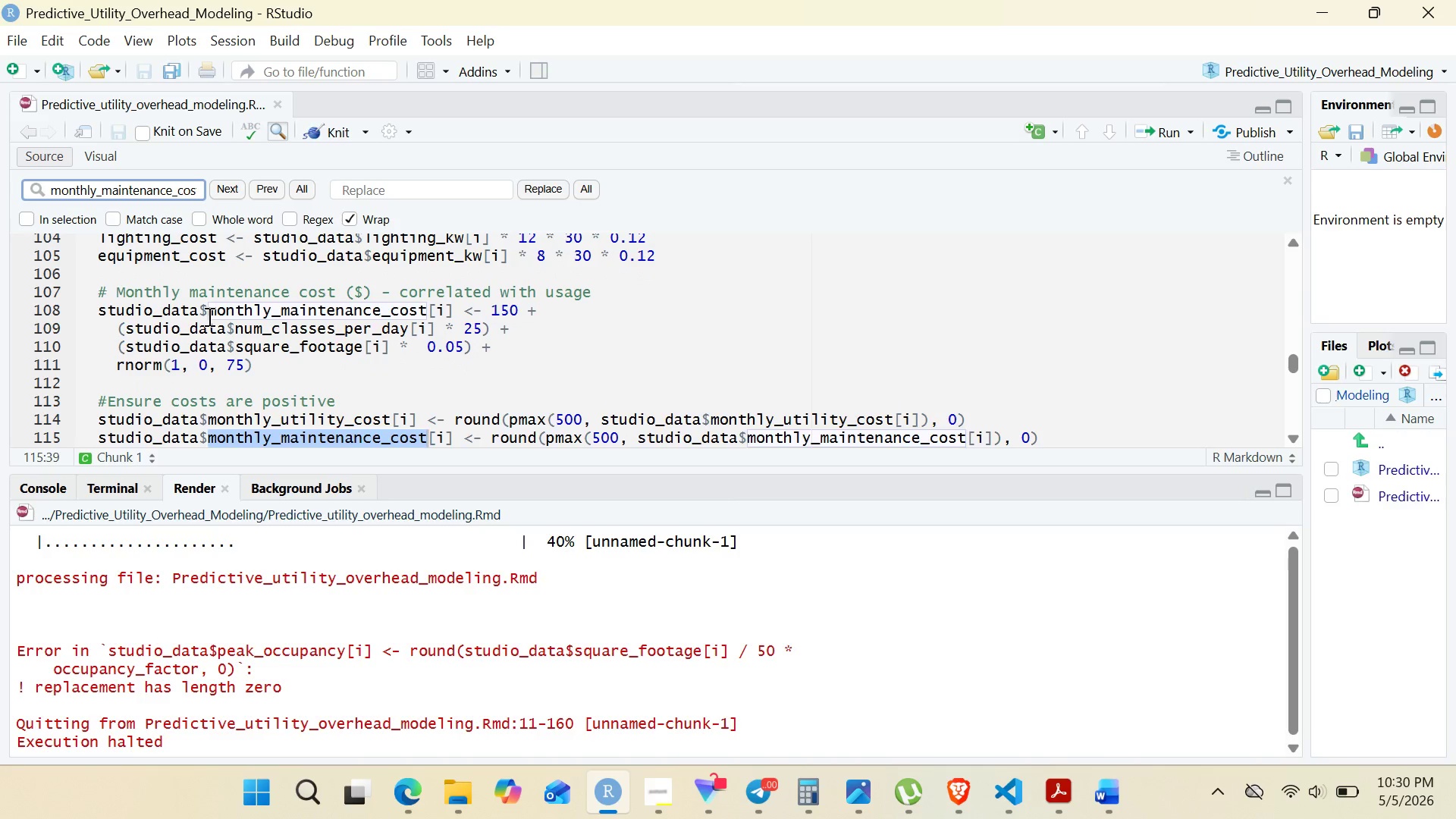 
key(Enter)
 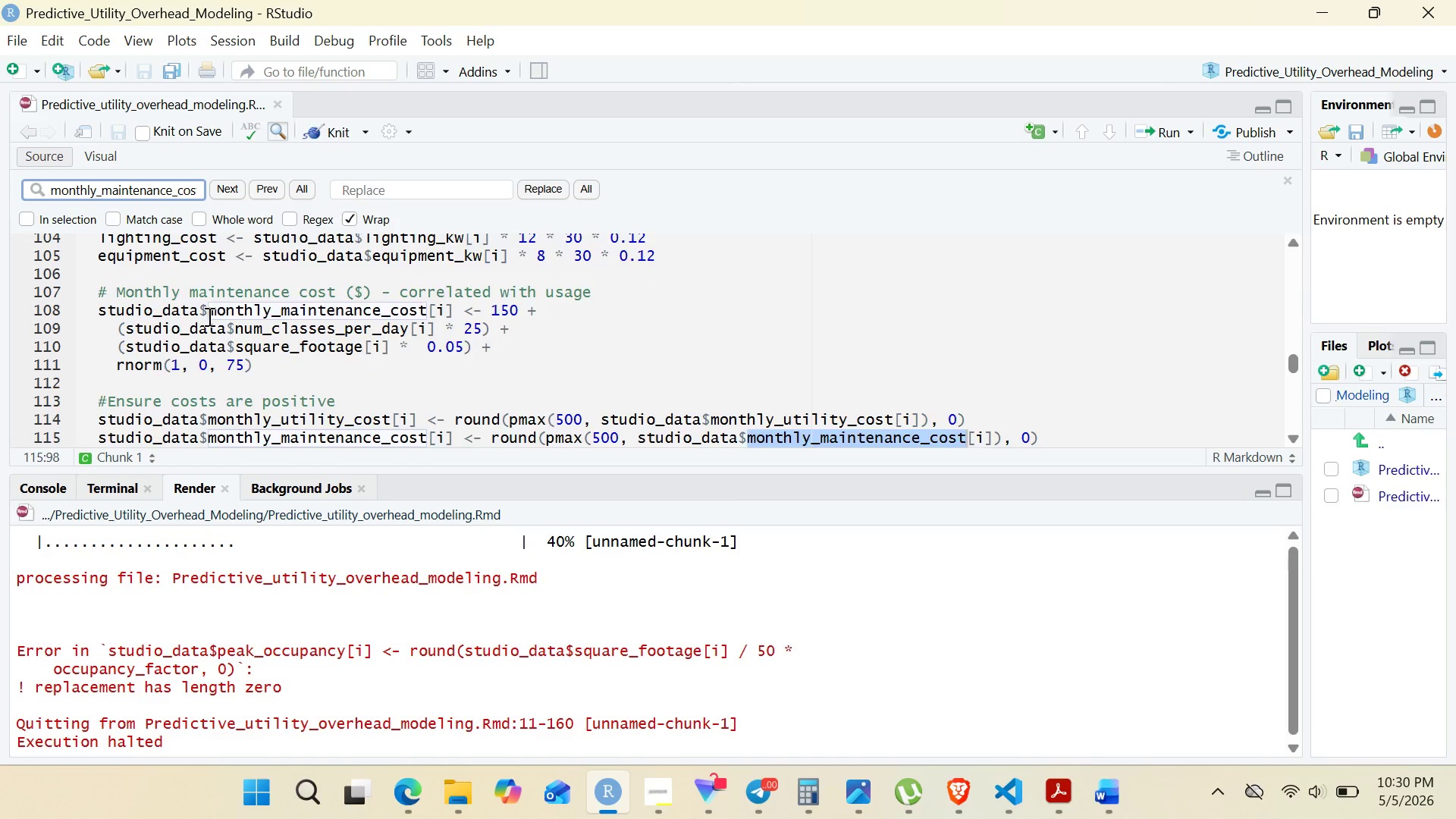 
key(Enter)
 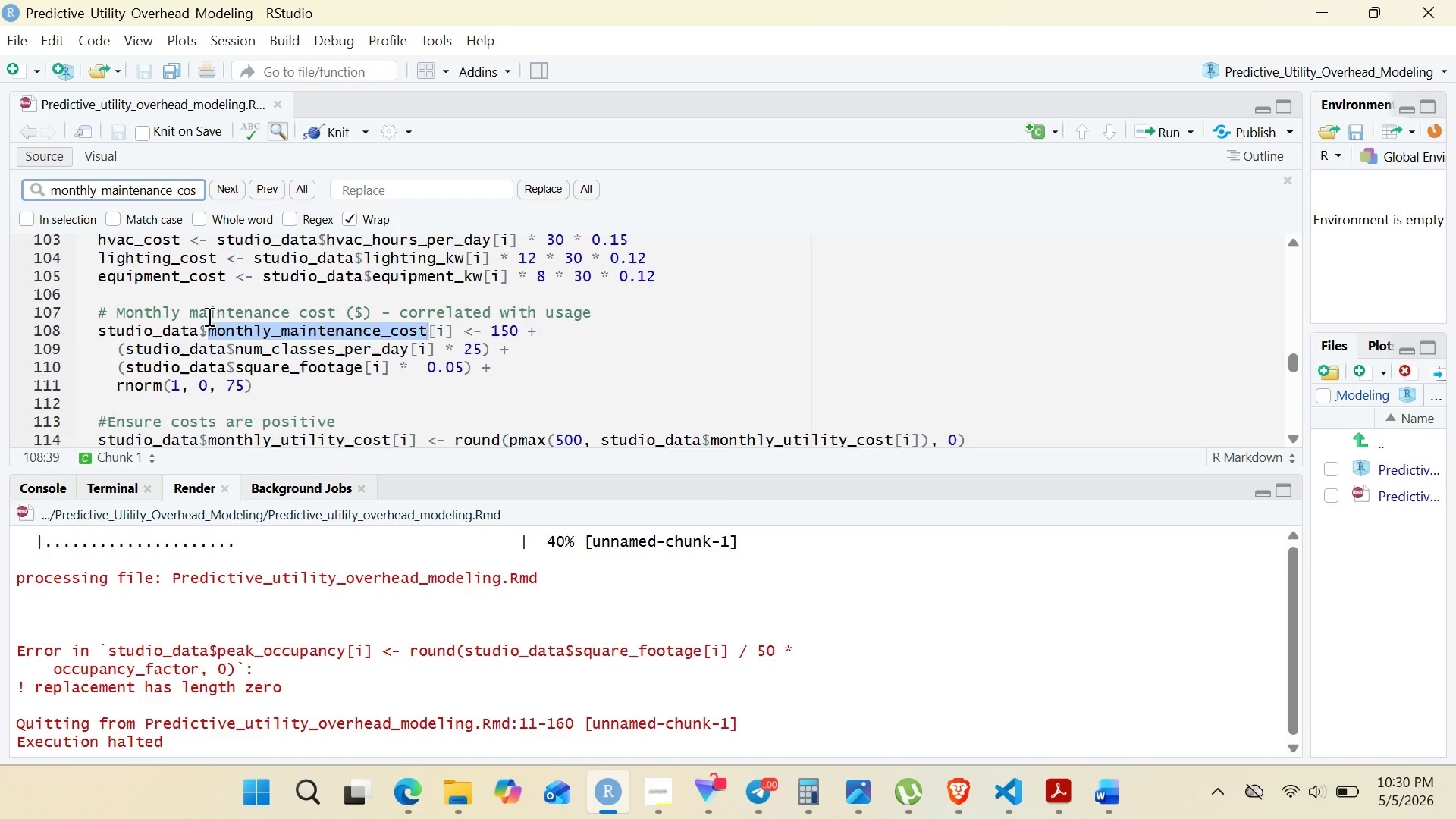 
key(Enter)
 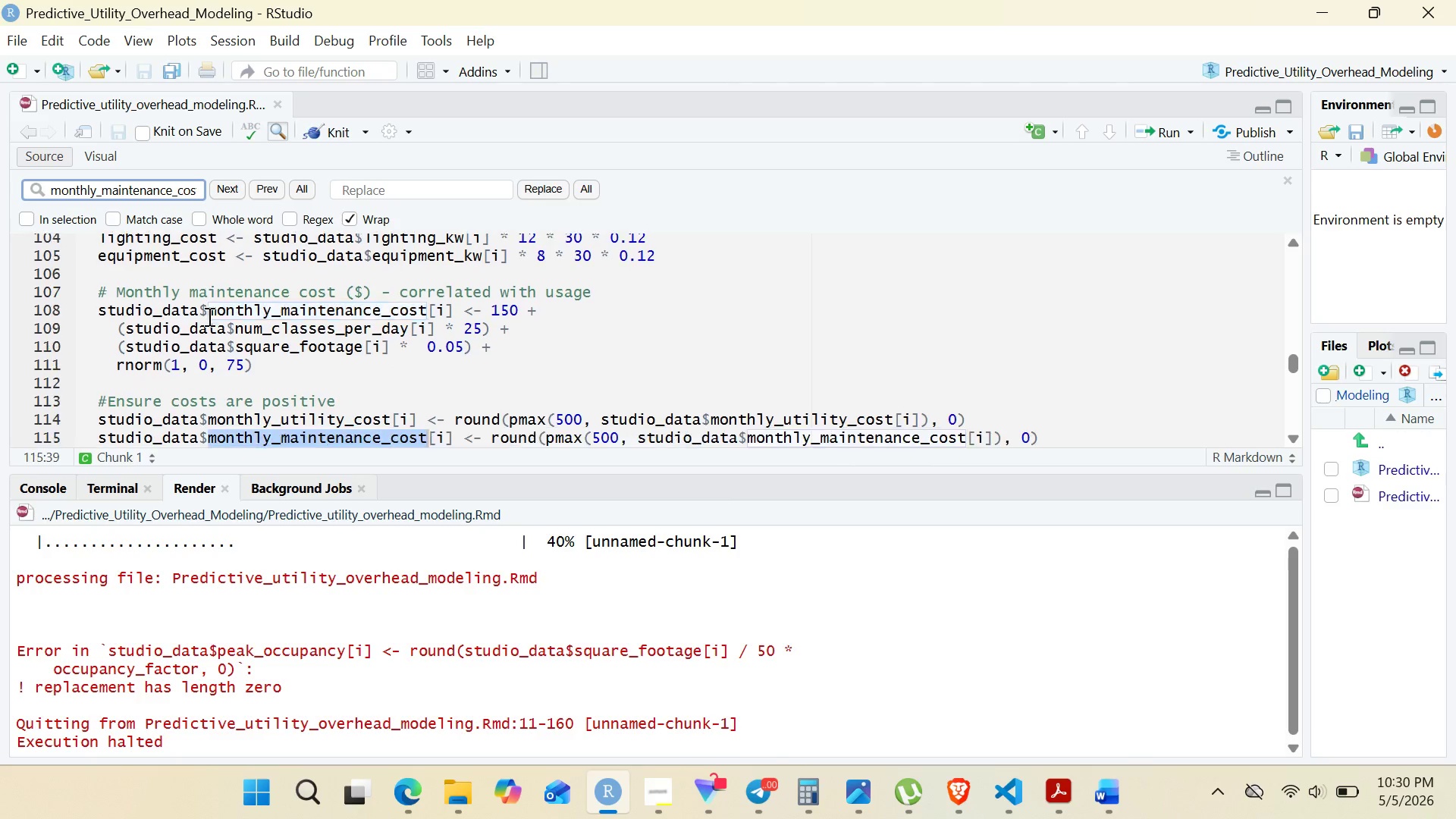 
key(Enter)
 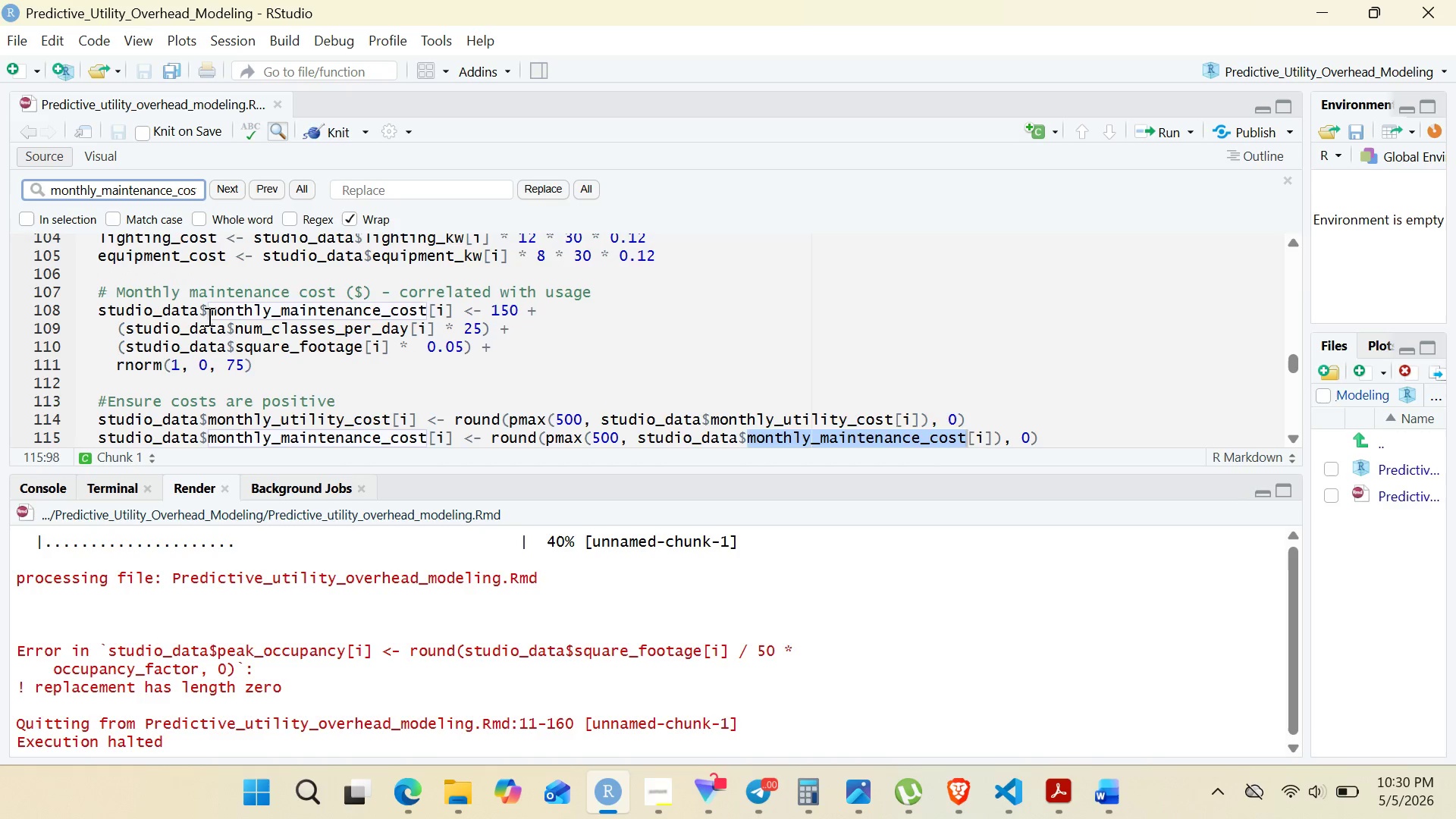 
key(Enter)
 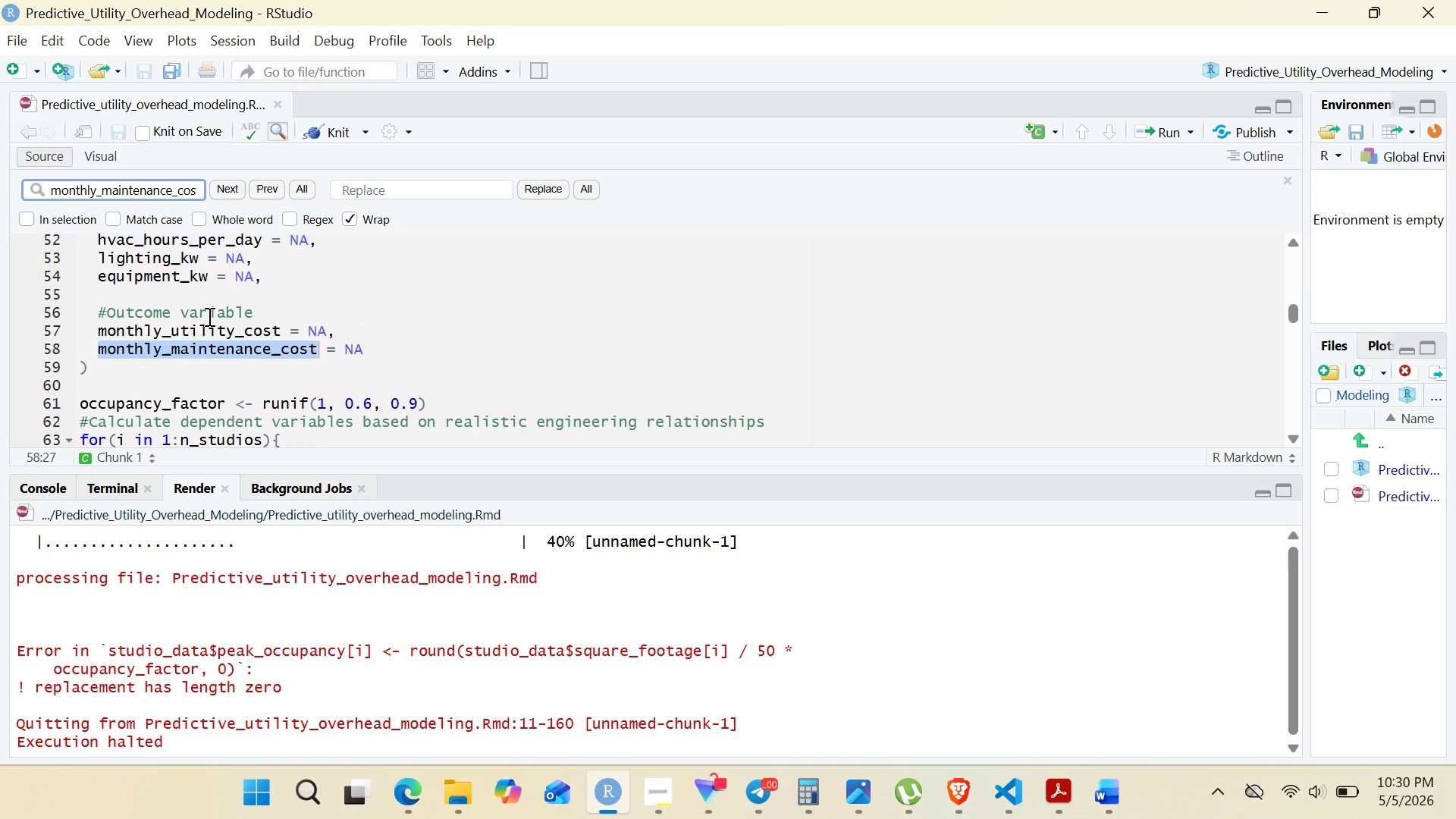 